 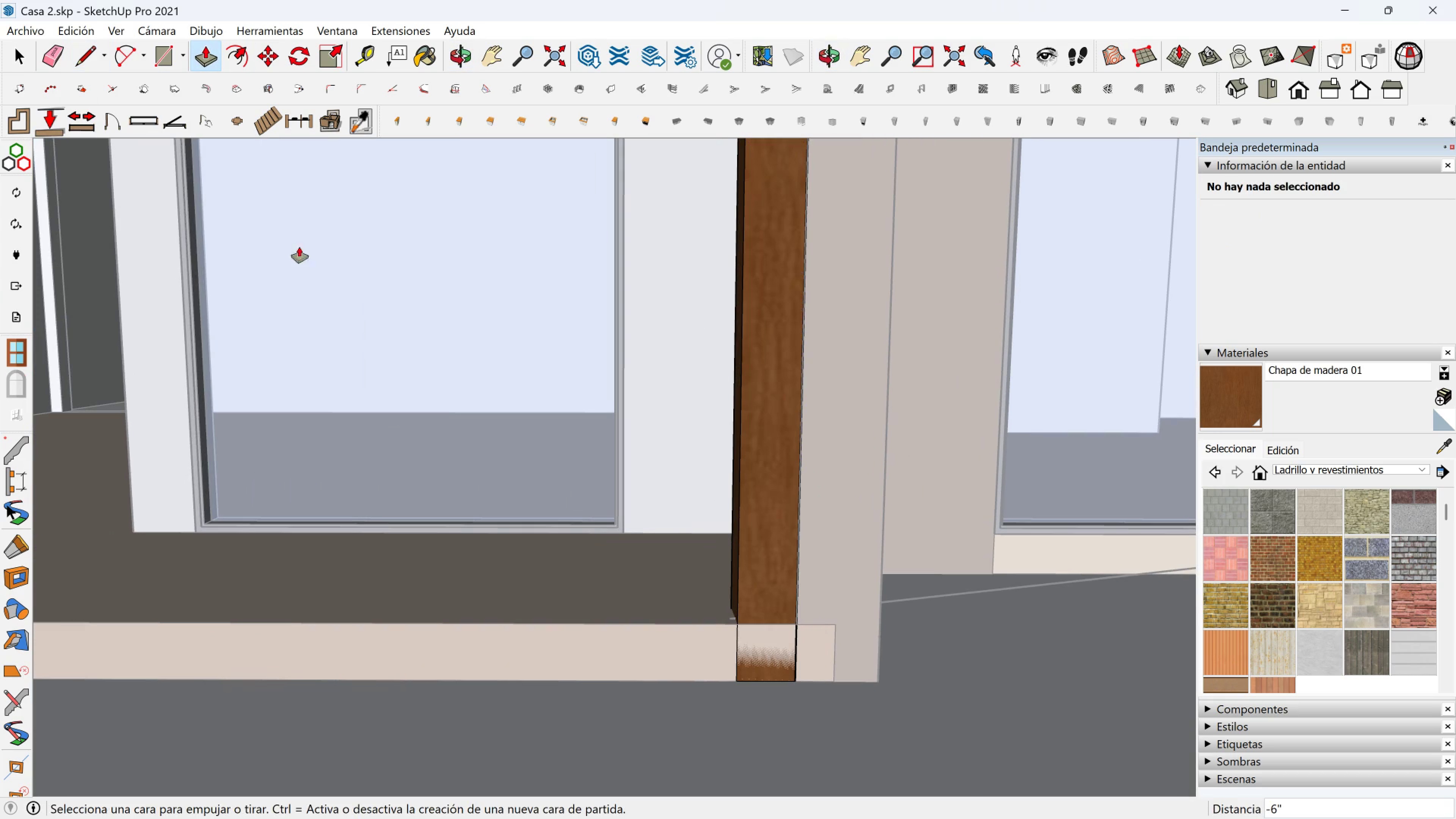 
left_click([94, 50])
 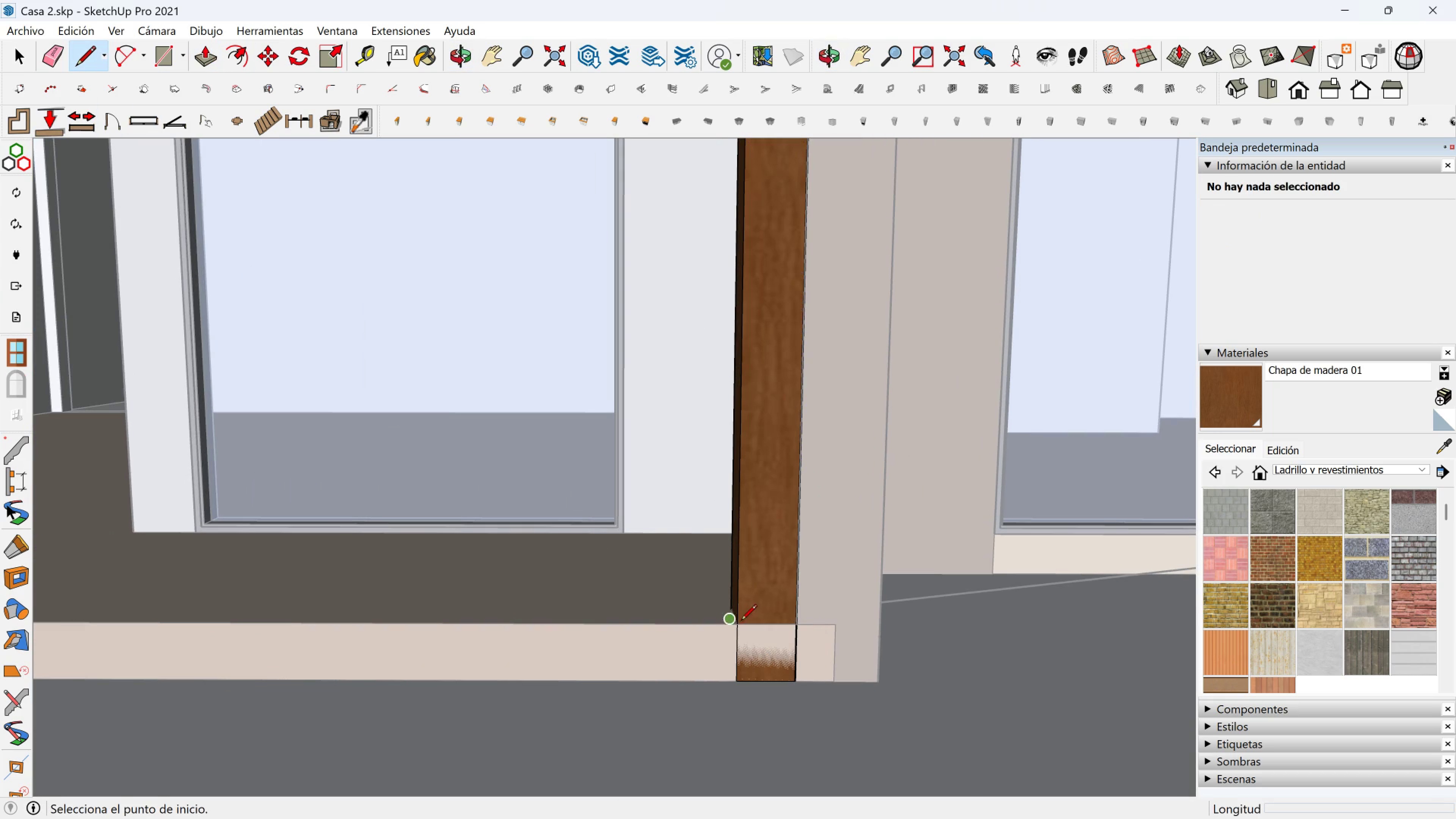 
left_click([741, 624])
 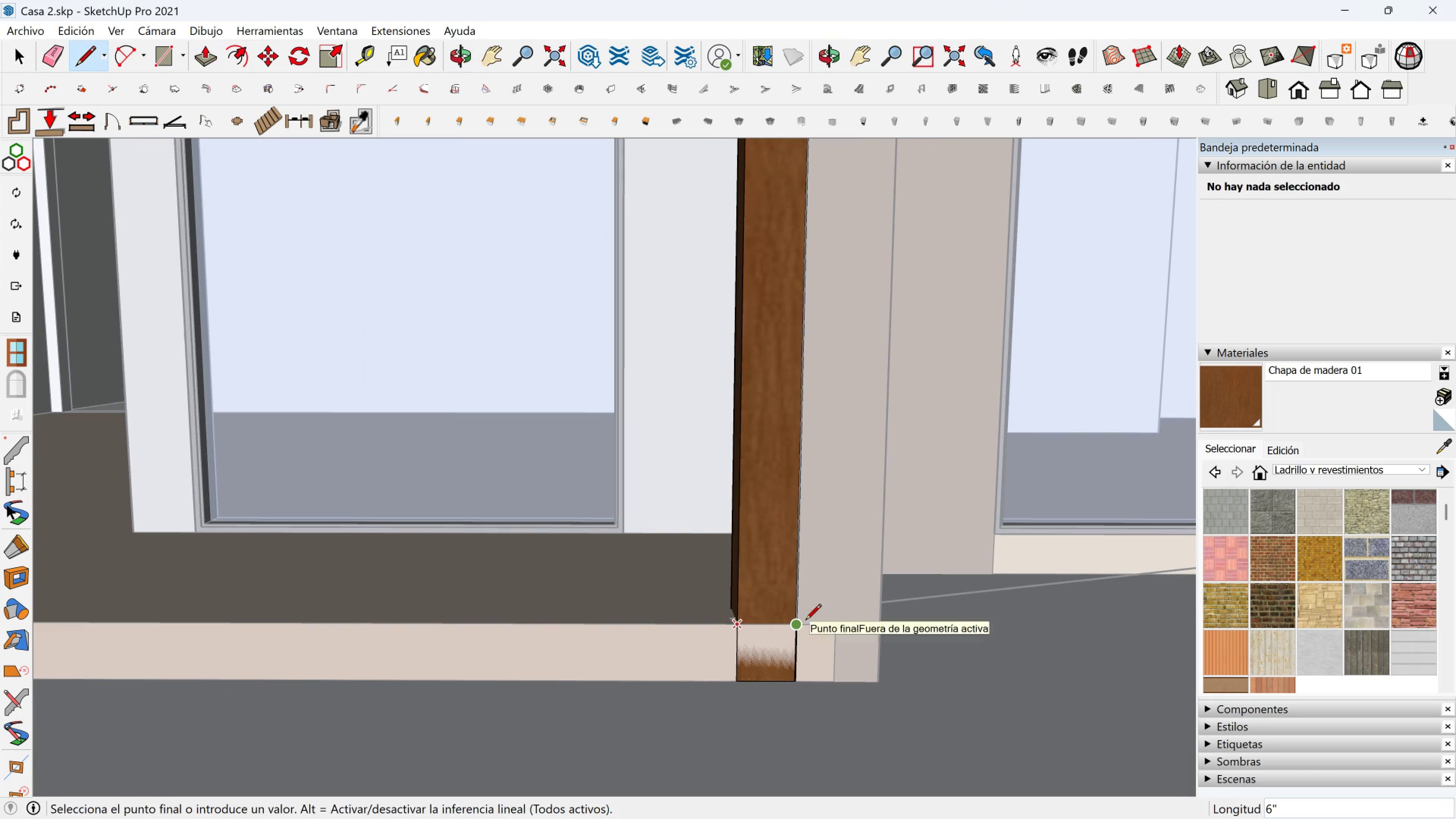 
key(Shift+ShiftLeft)
 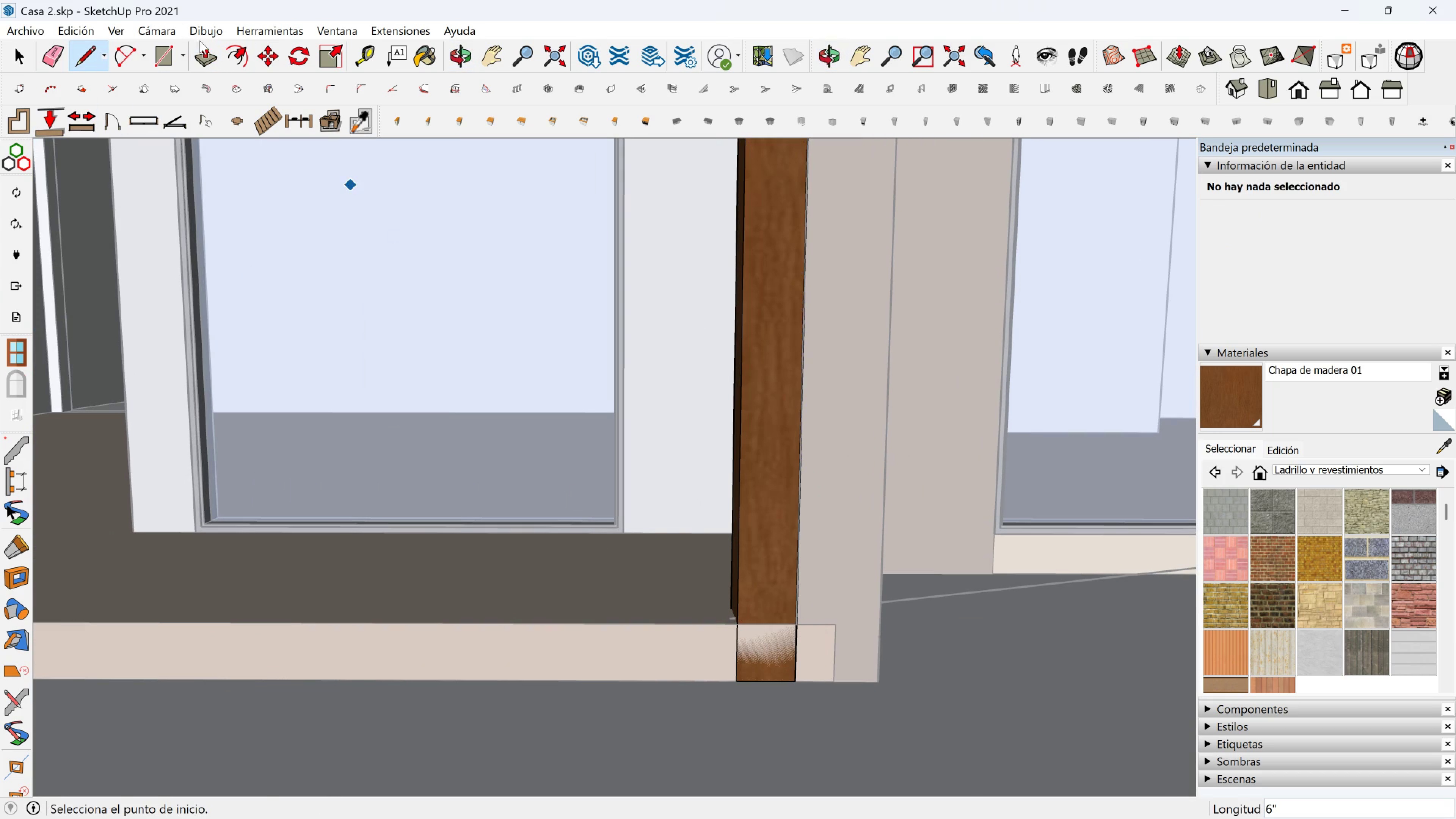 
left_click([214, 56])
 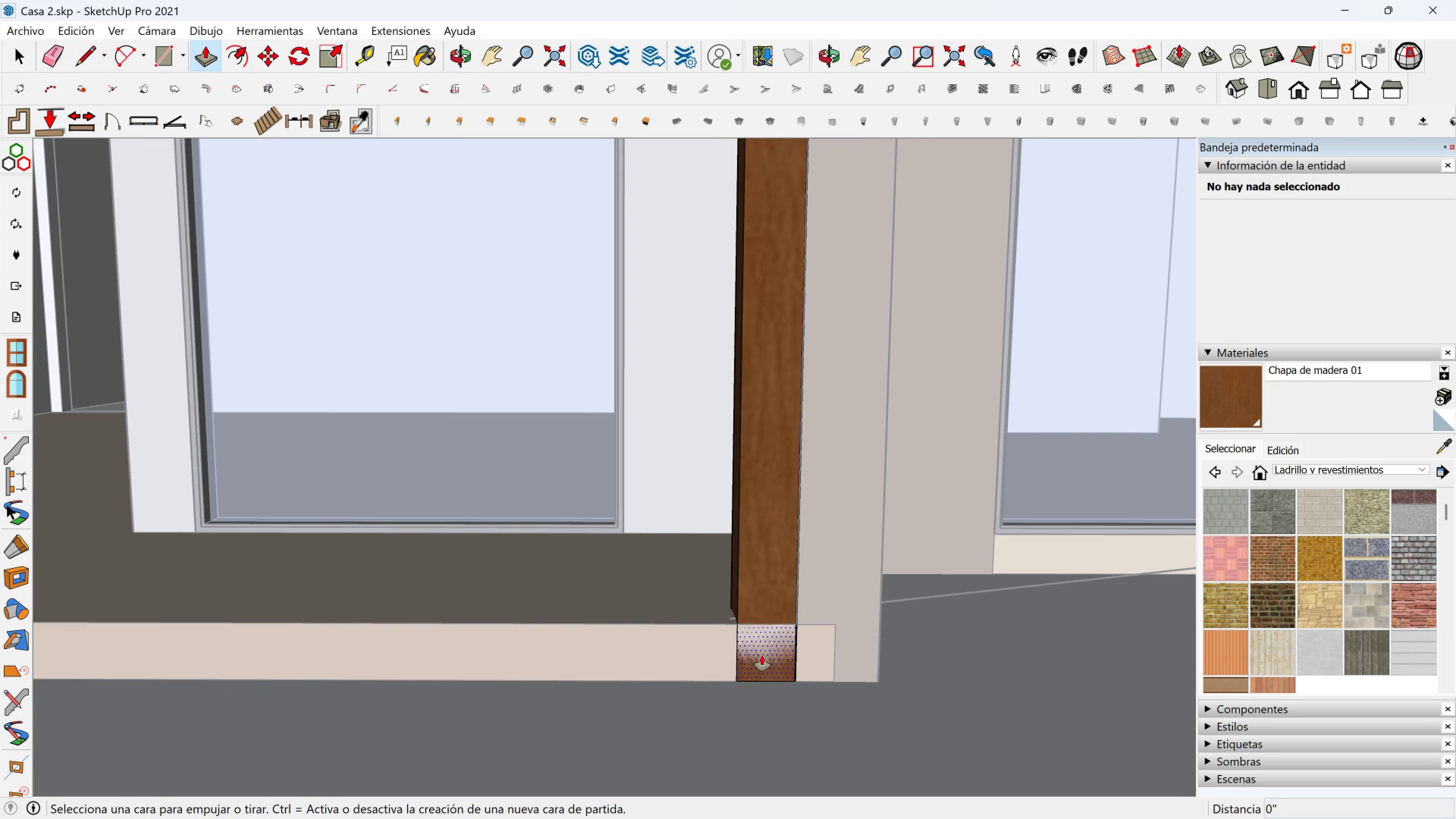 
left_click([762, 655])
 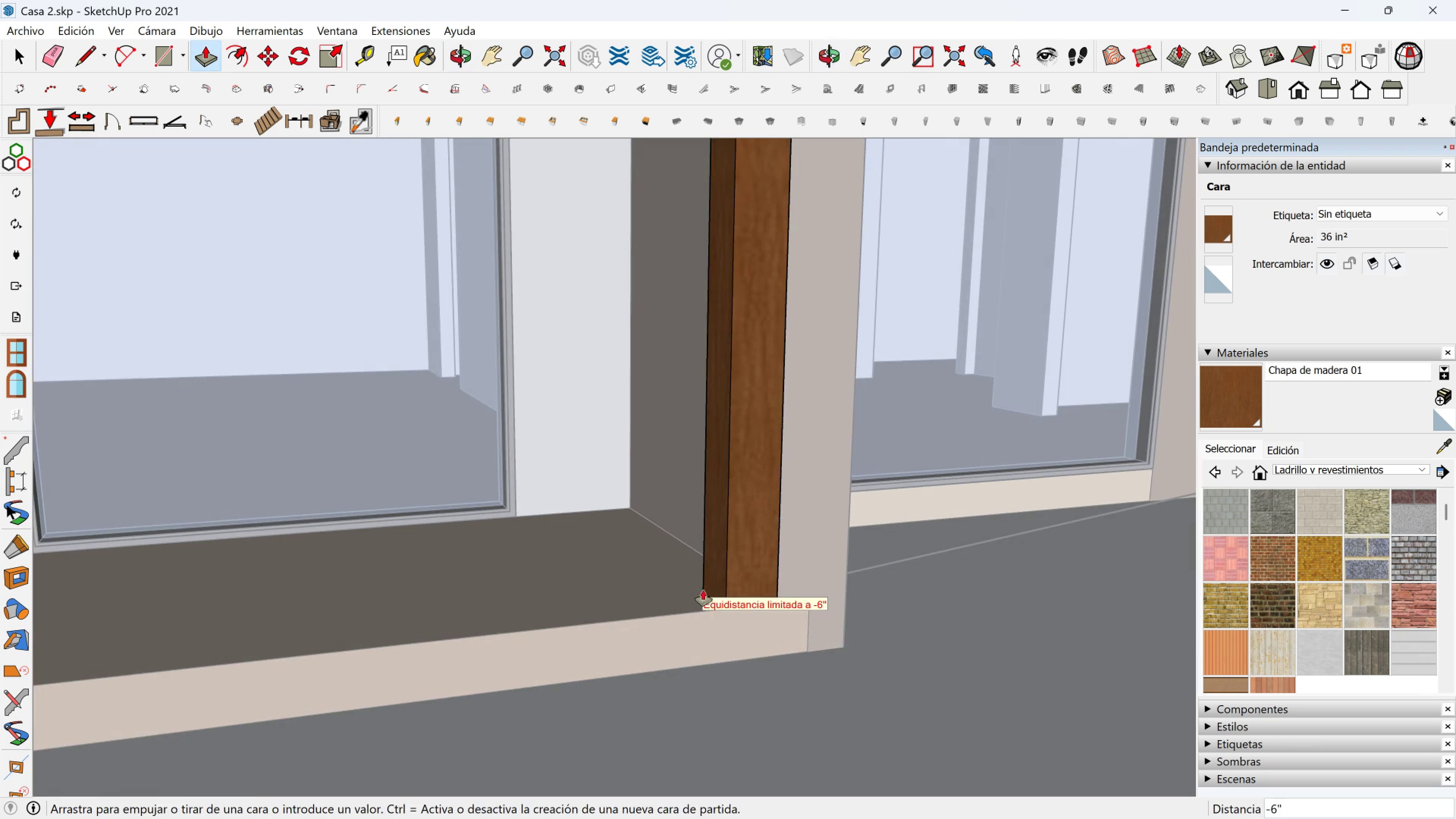 
left_click([705, 590])
 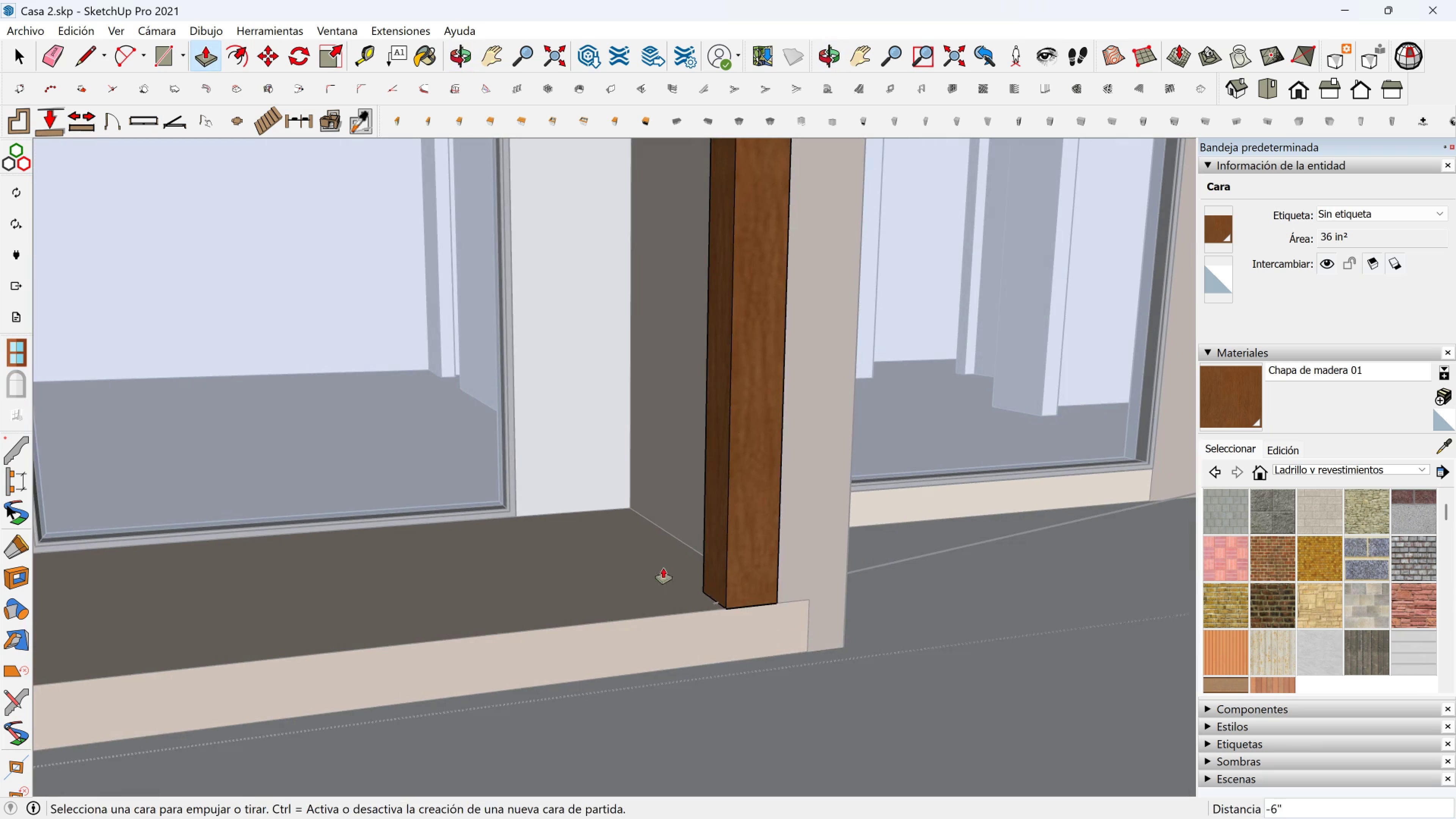 
scroll: coordinate [655, 566], scroll_direction: down, amount: 3.0
 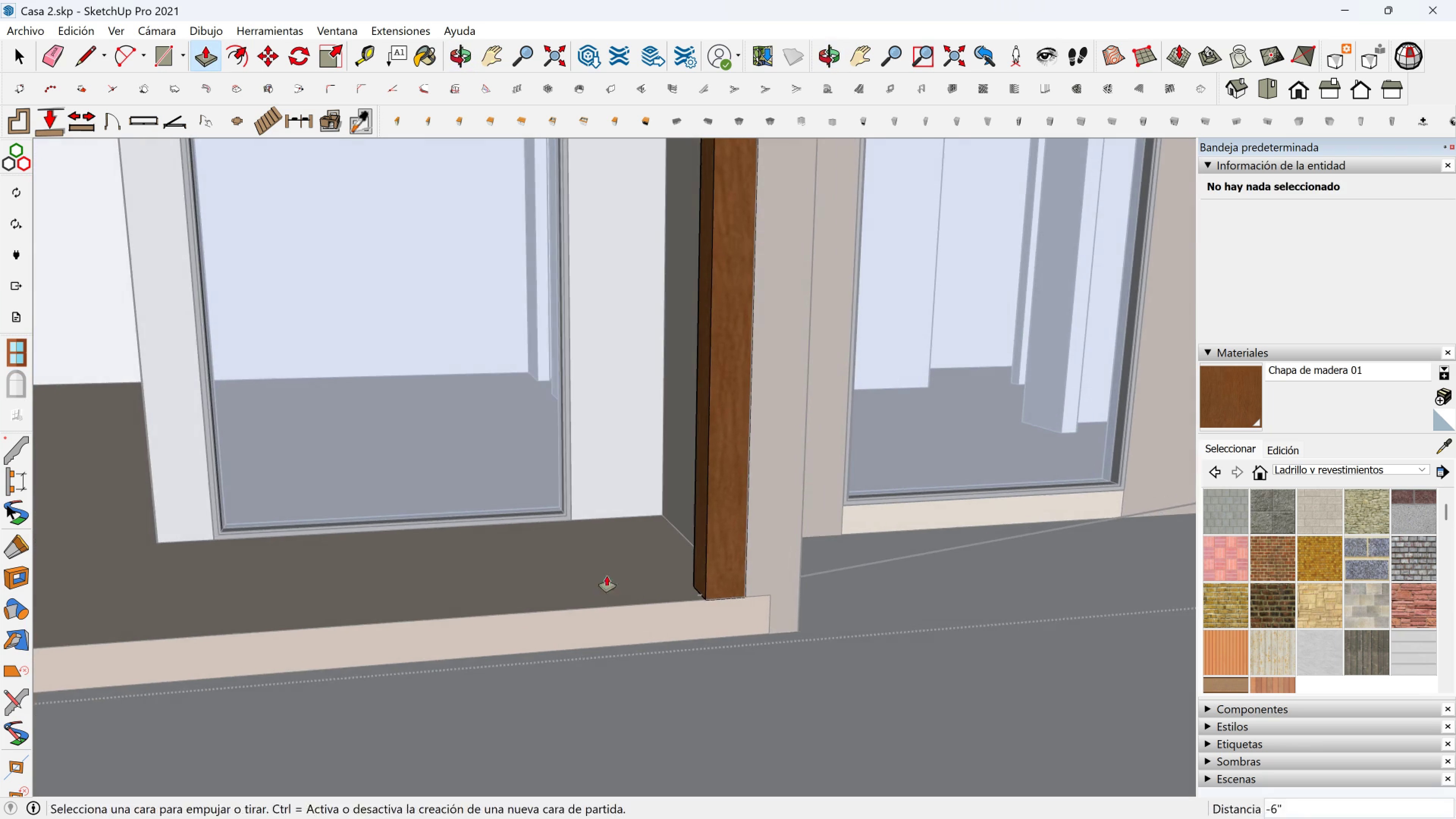 
key(Space)
 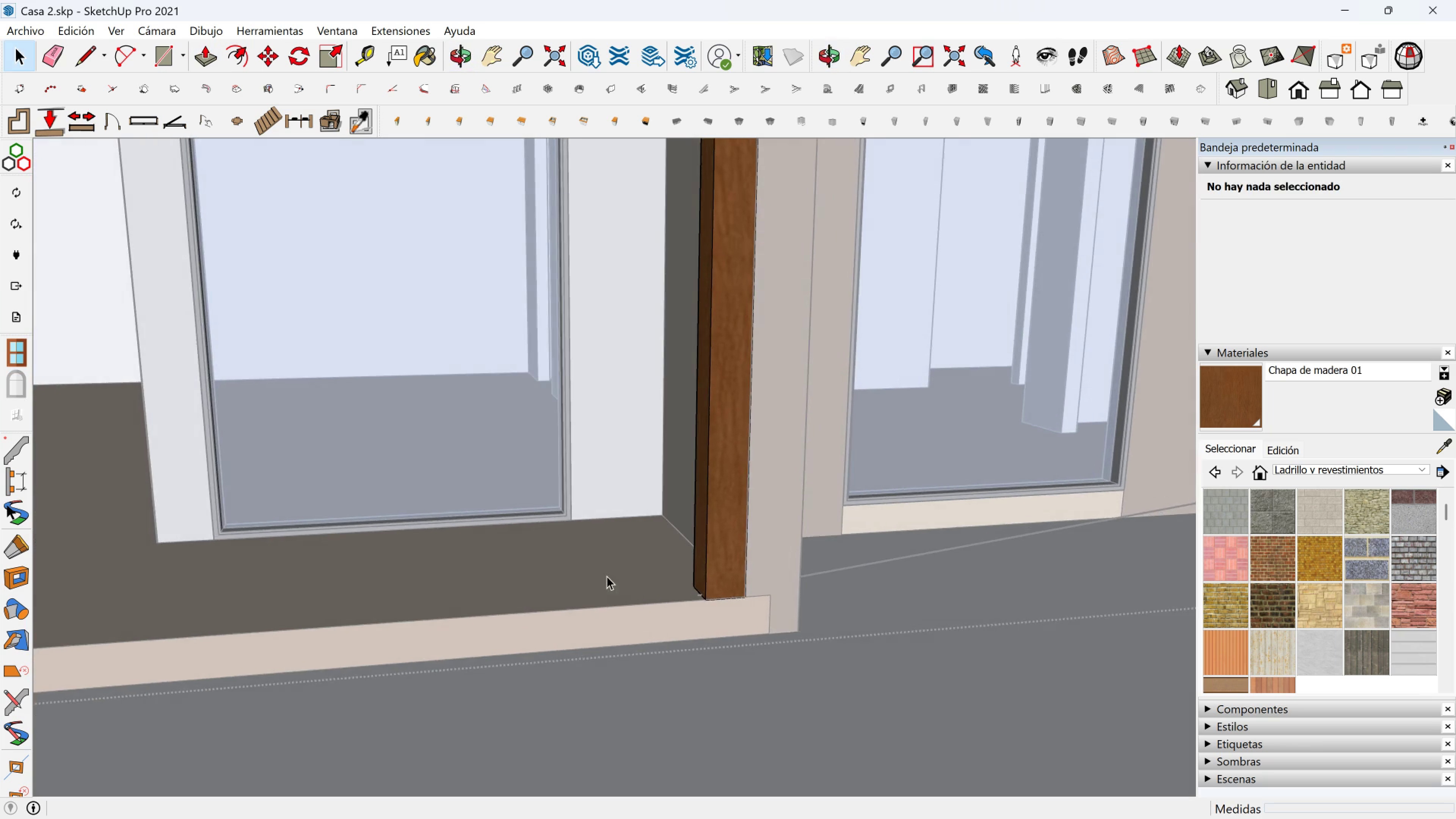 
key(Escape)
 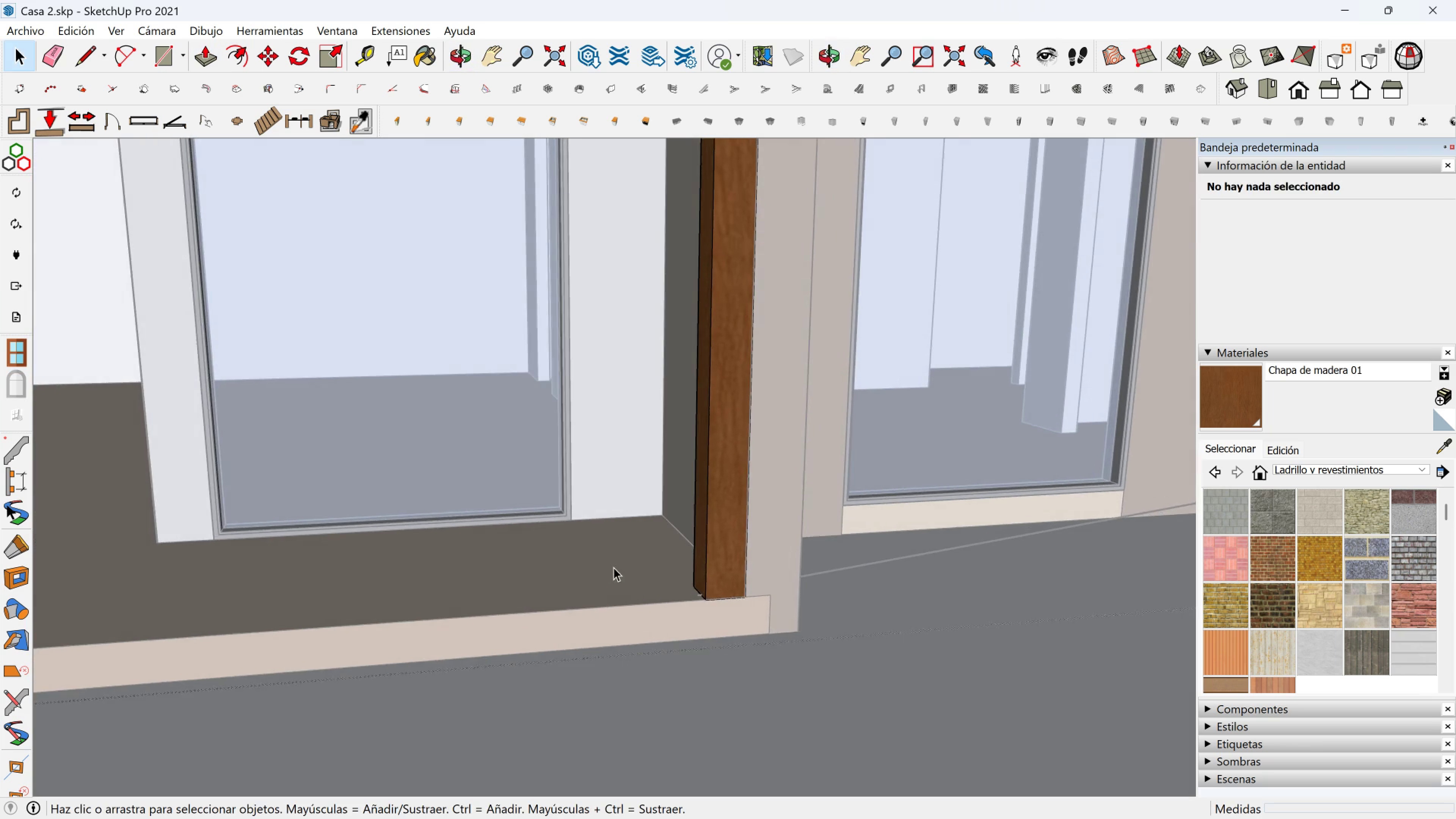 
key(Escape)
 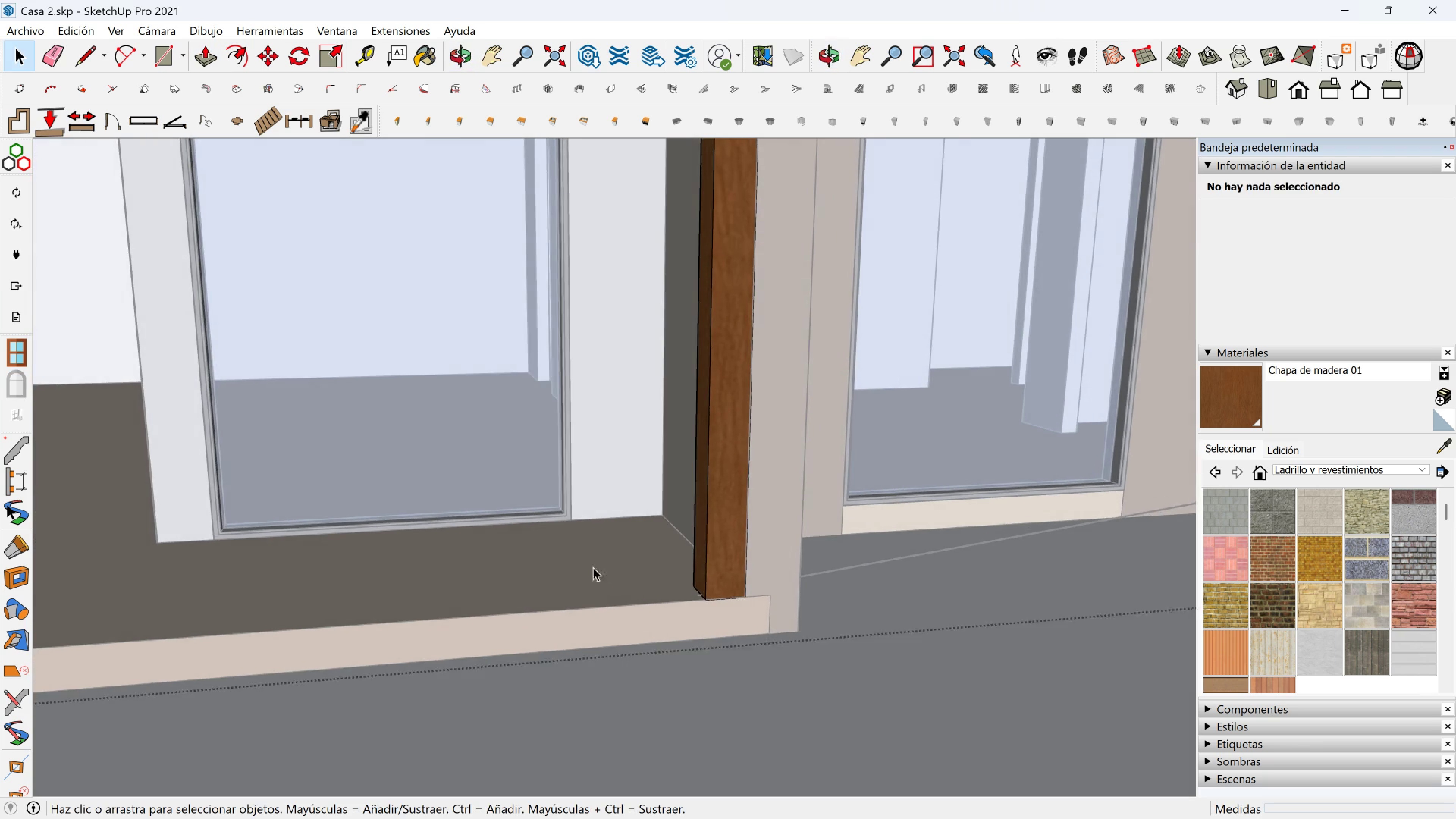 
scroll: coordinate [553, 523], scroll_direction: down, amount: 16.0
 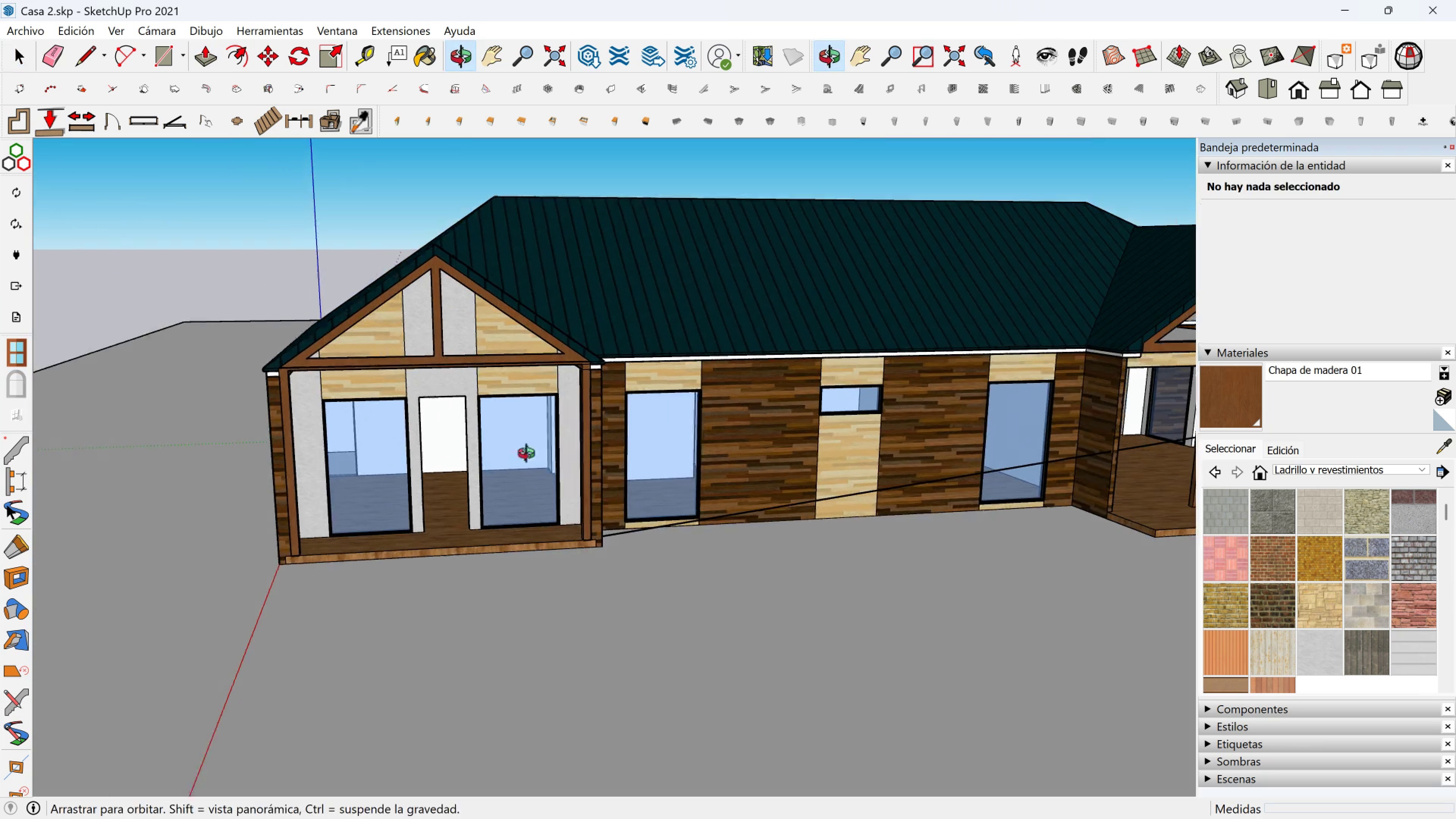 
key(Escape)
 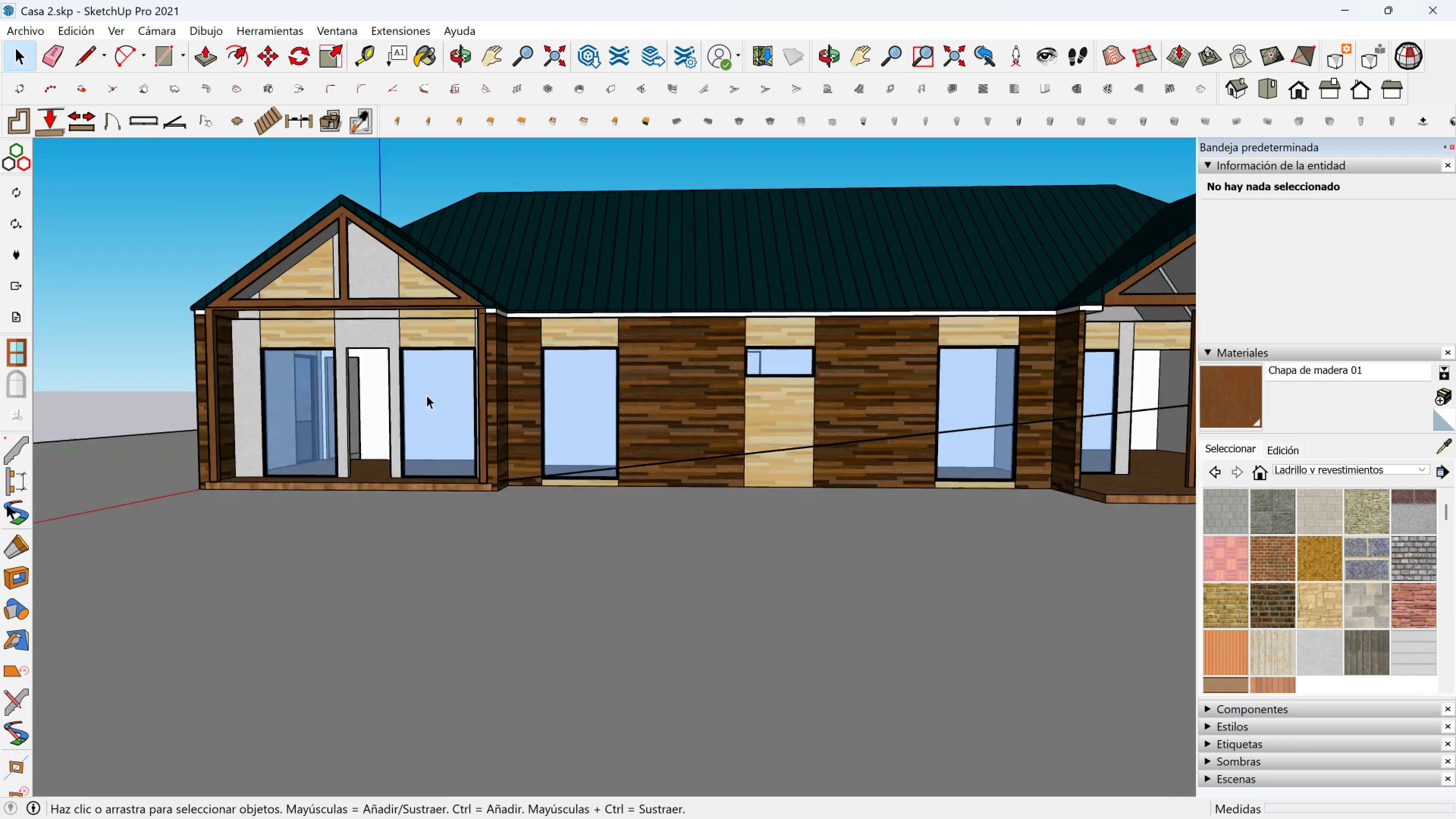 
scroll: coordinate [621, 366], scroll_direction: down, amount: 4.0